 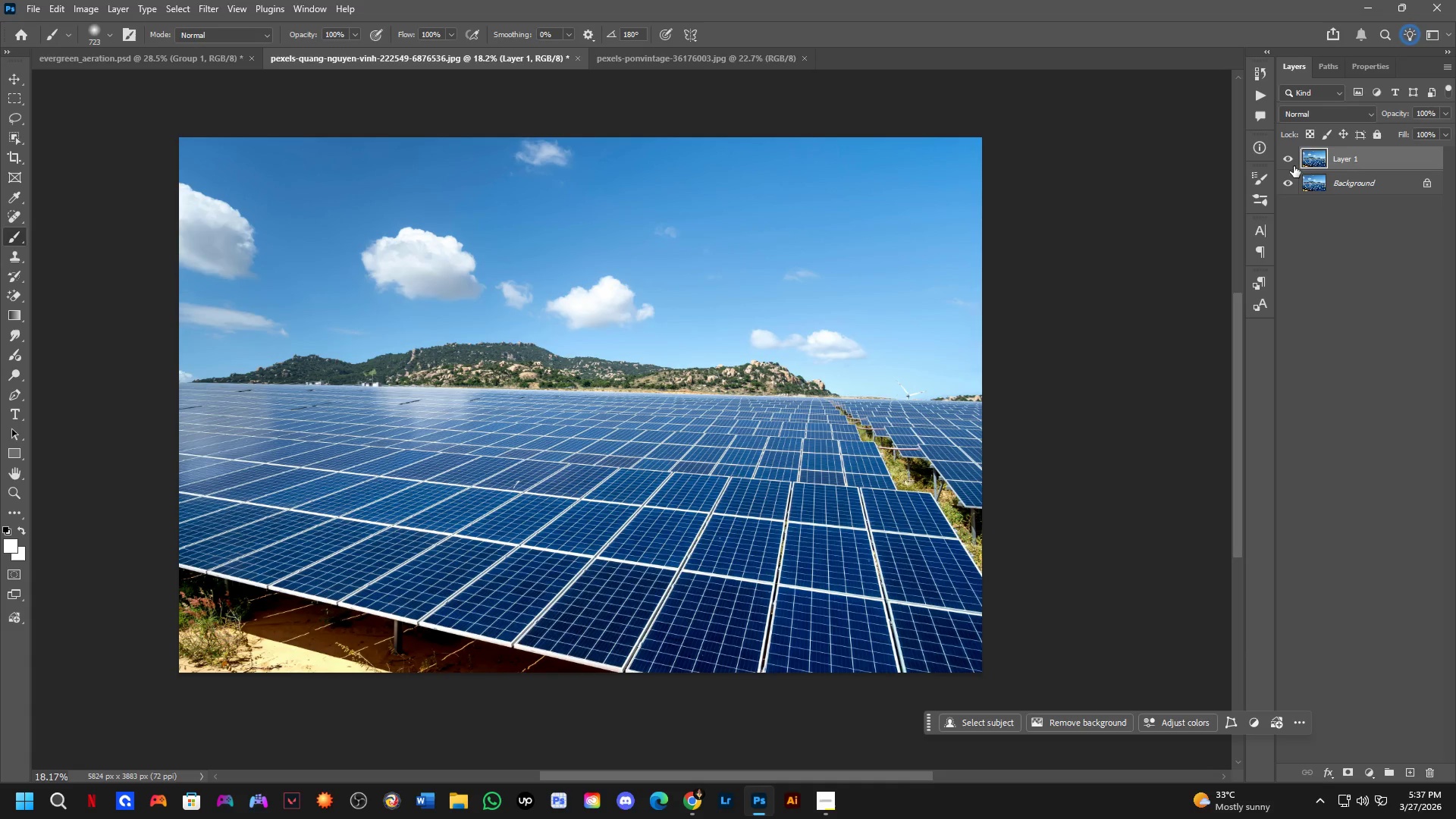 
left_click([1430, 180])
 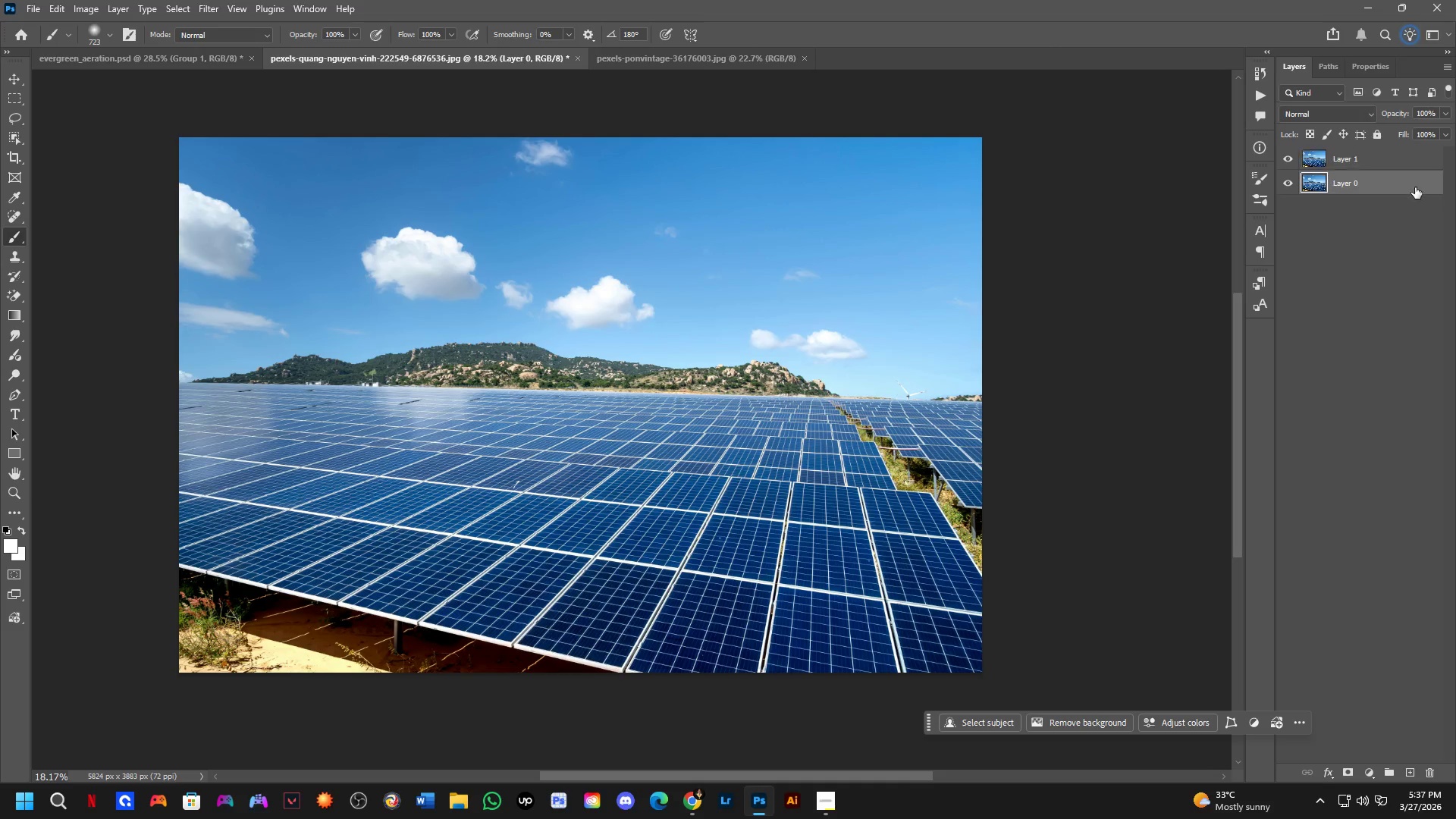 
right_click([1414, 187])
 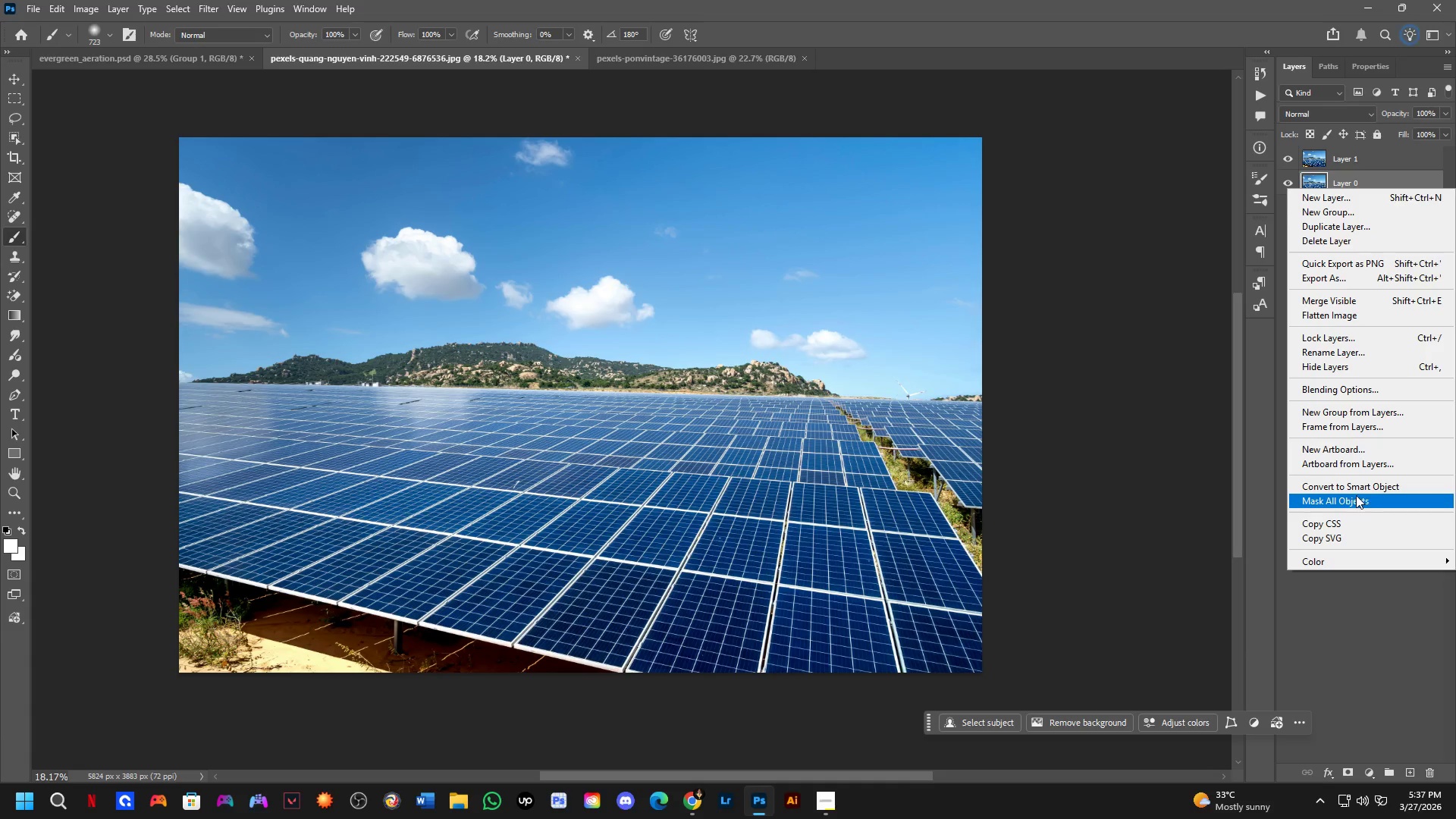 
left_click([1354, 492])
 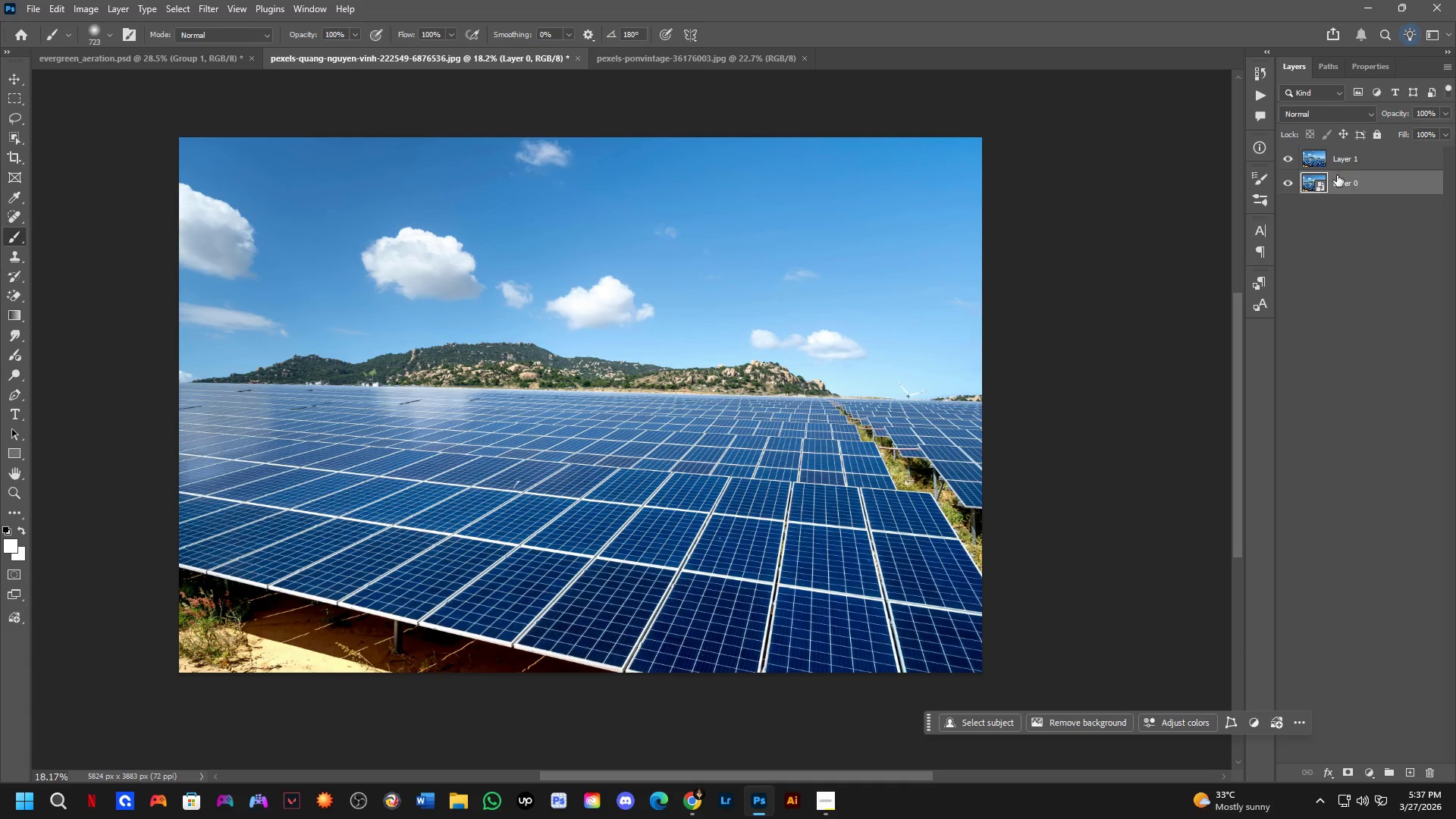 
left_click([1371, 153])
 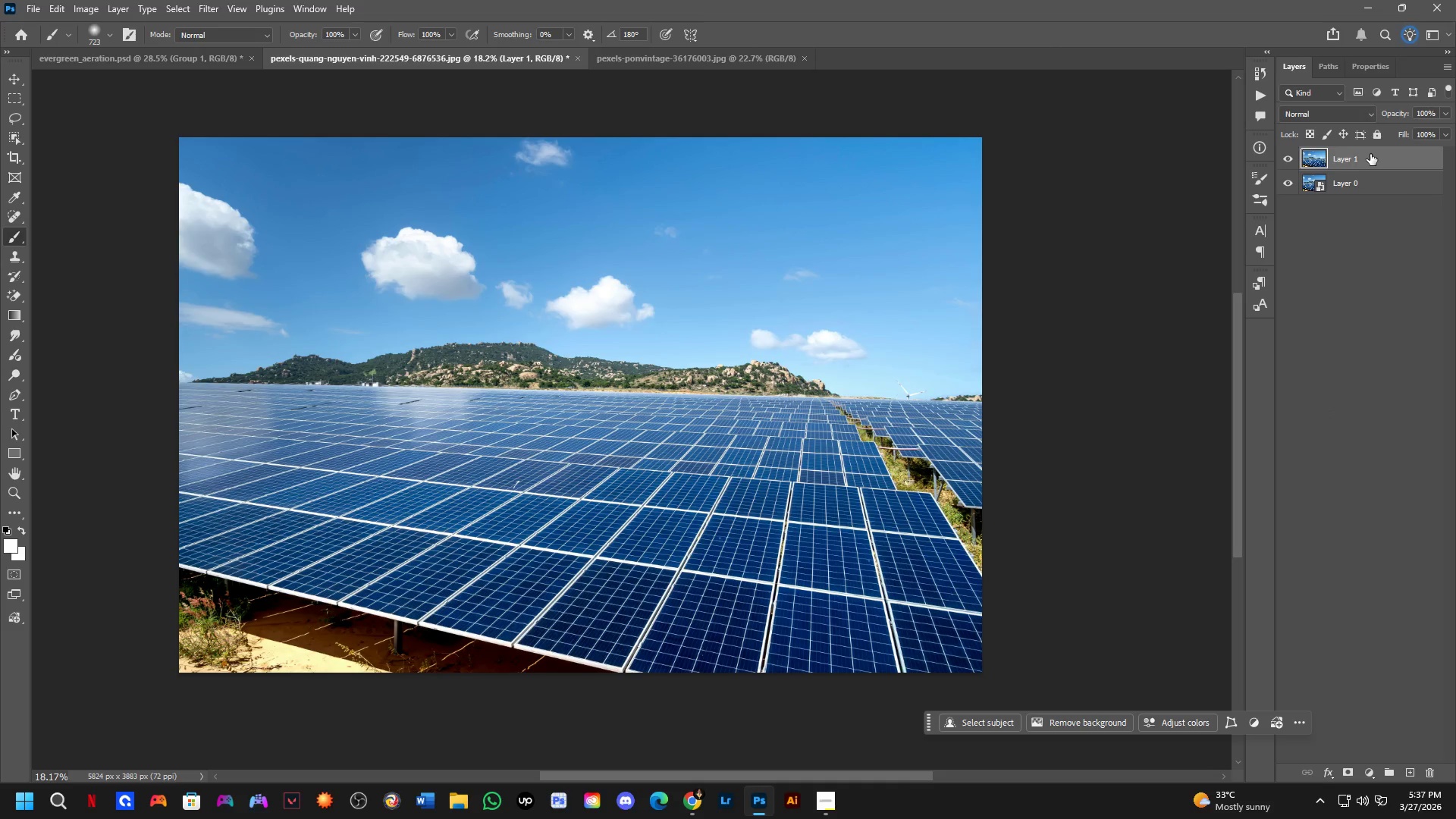 
key(Backspace)
 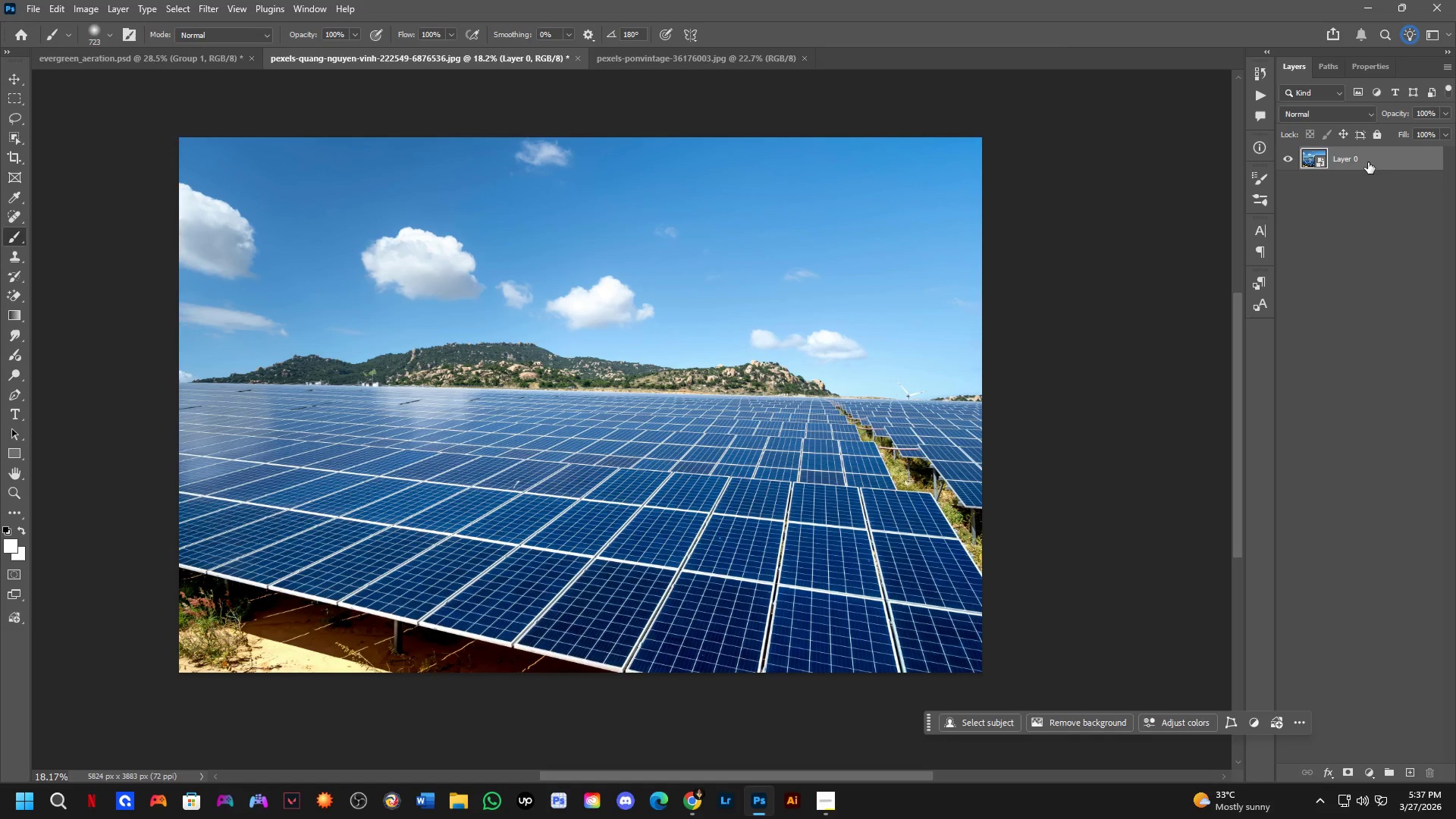 
key(Control+J)
 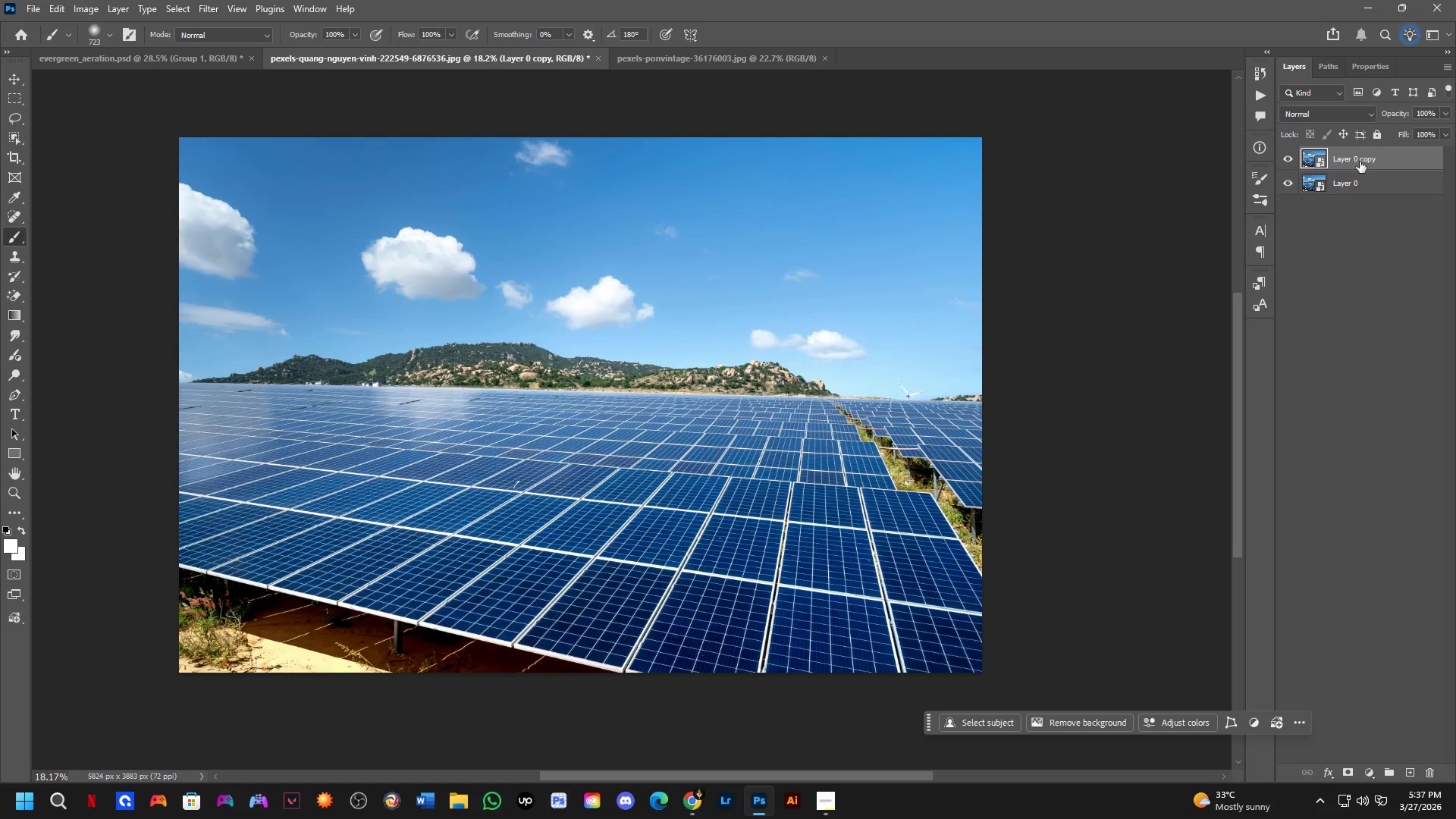 
left_click([1288, 154])
 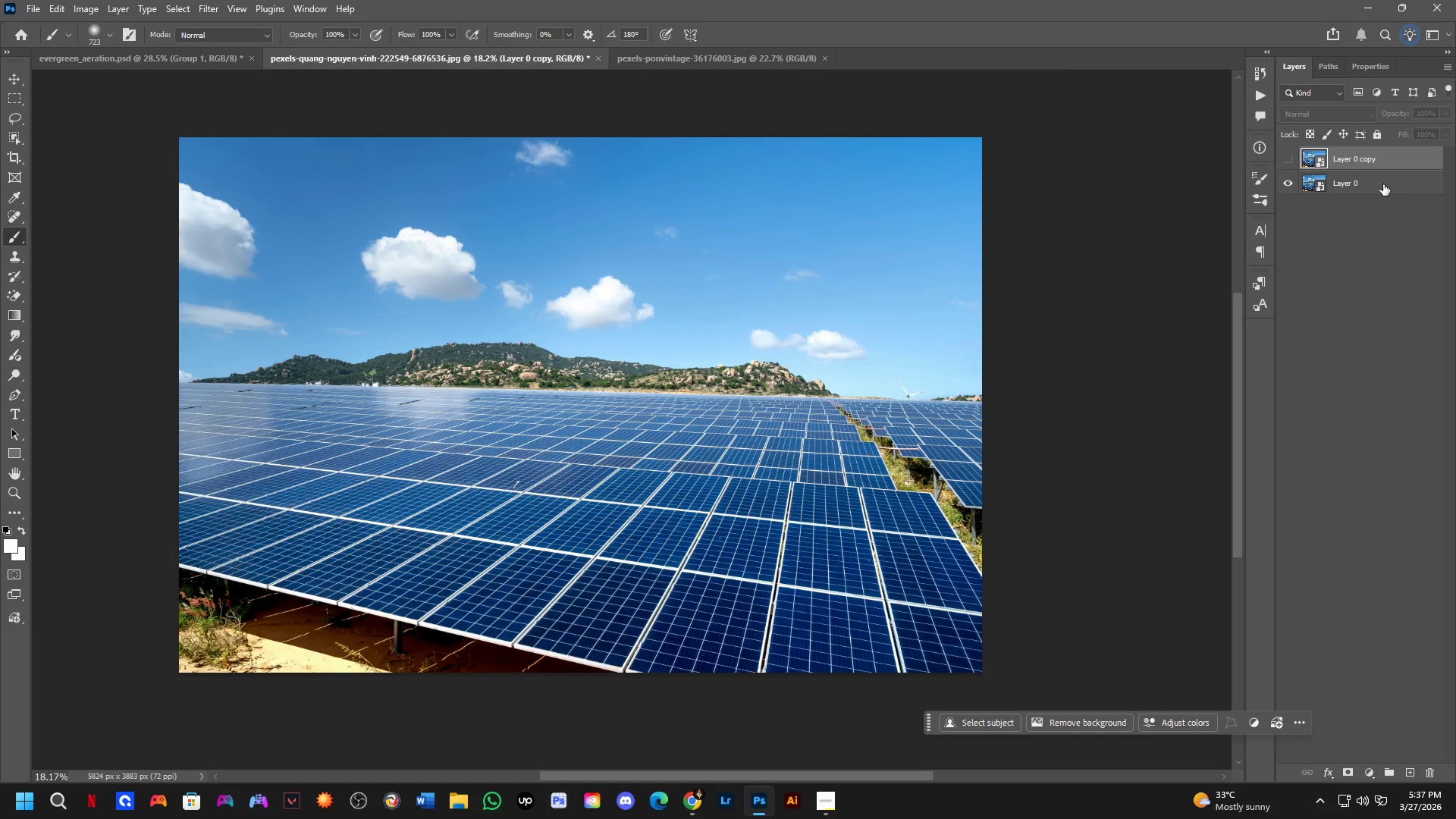 
left_click([1383, 184])
 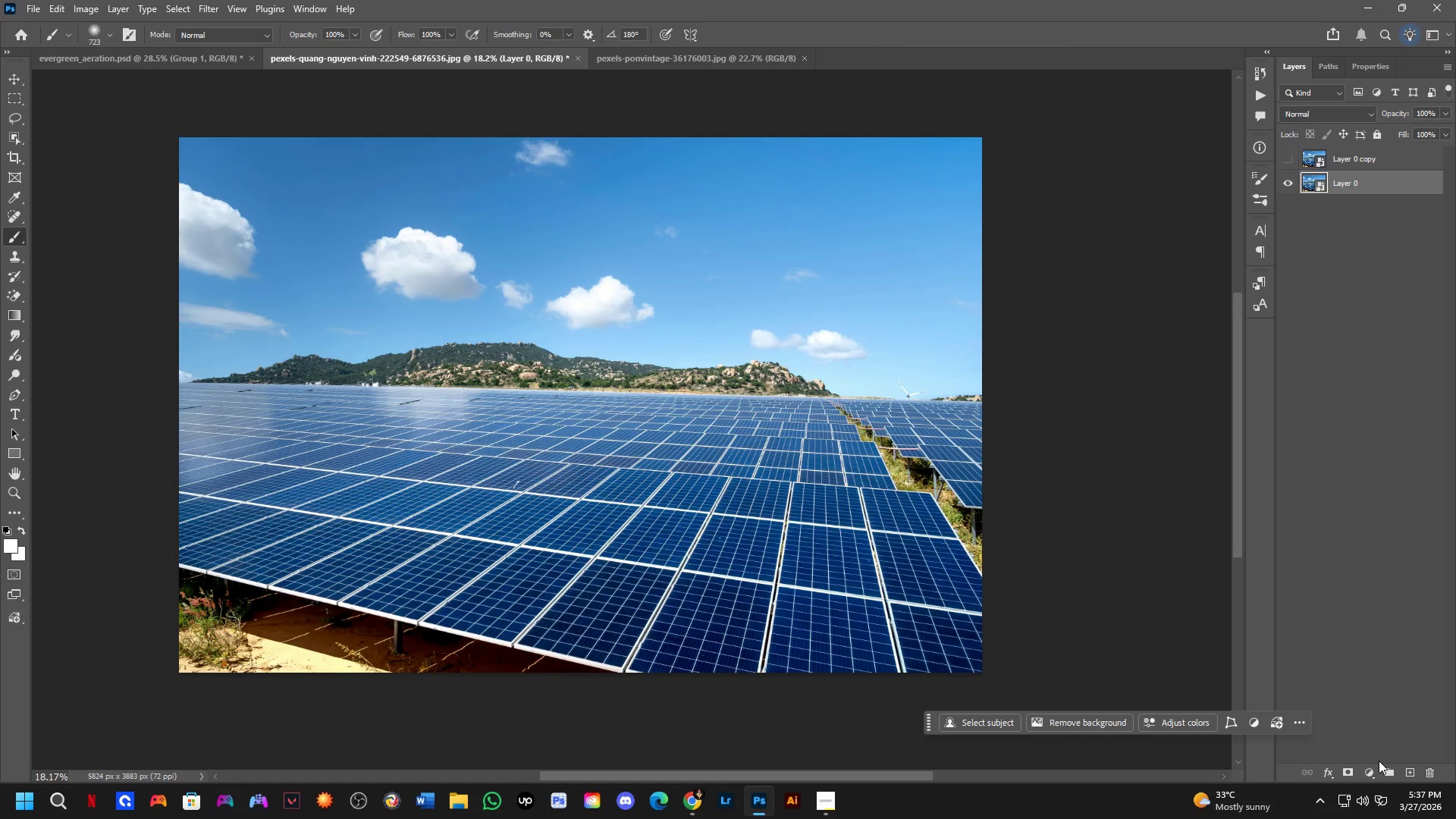 
left_click([1371, 769])
 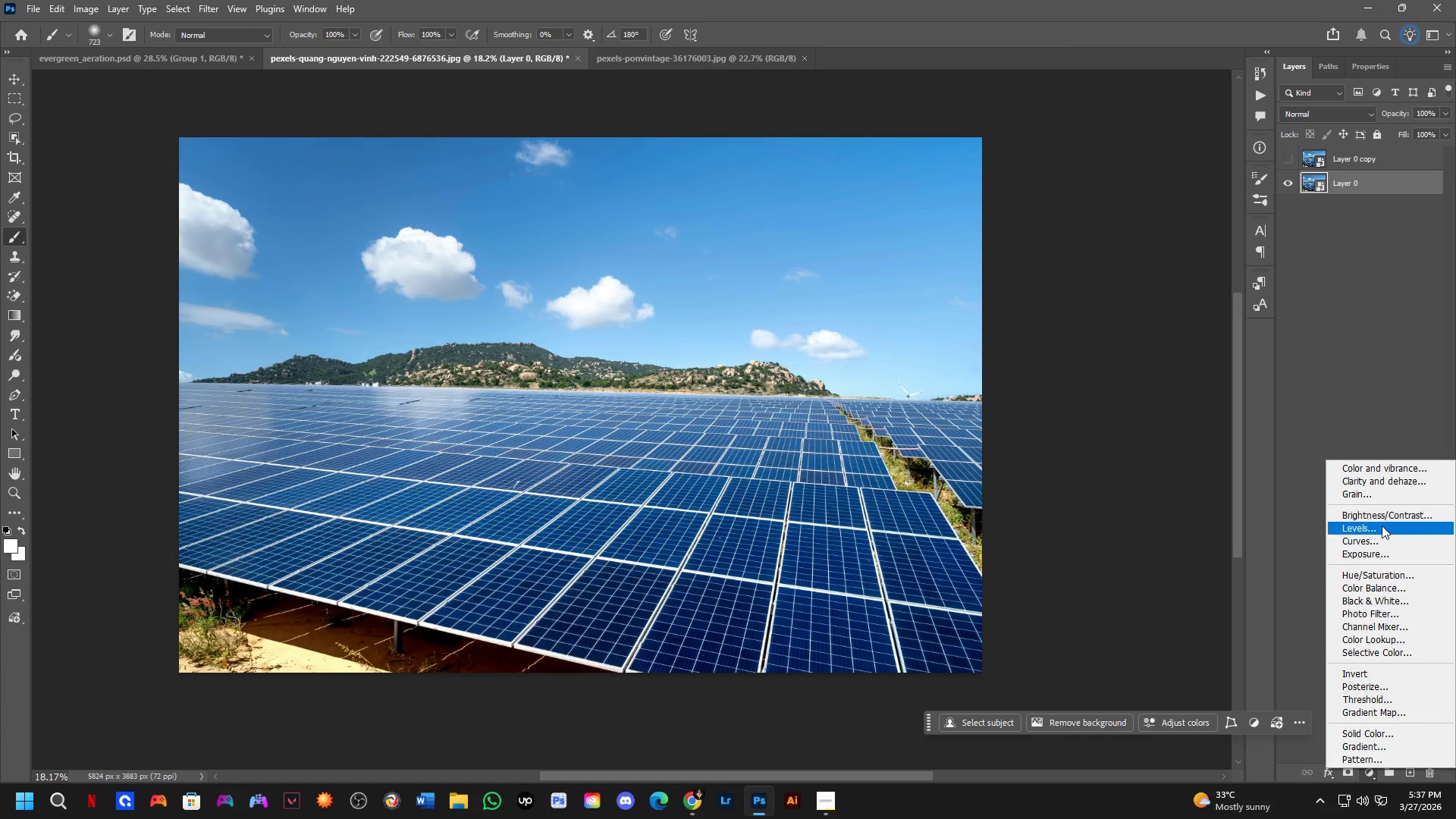 
wait(7.19)
 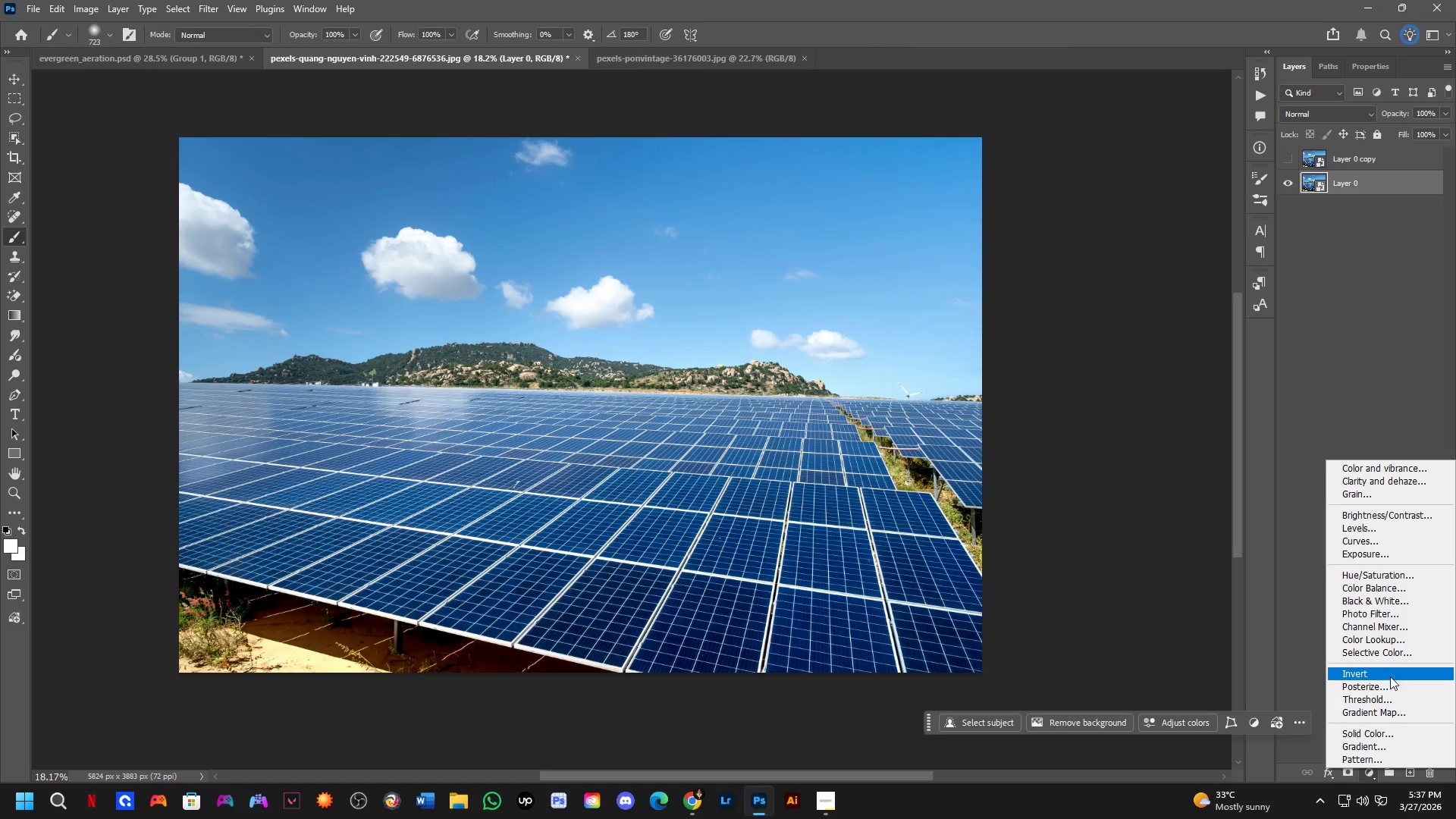 
left_click([1379, 553])
 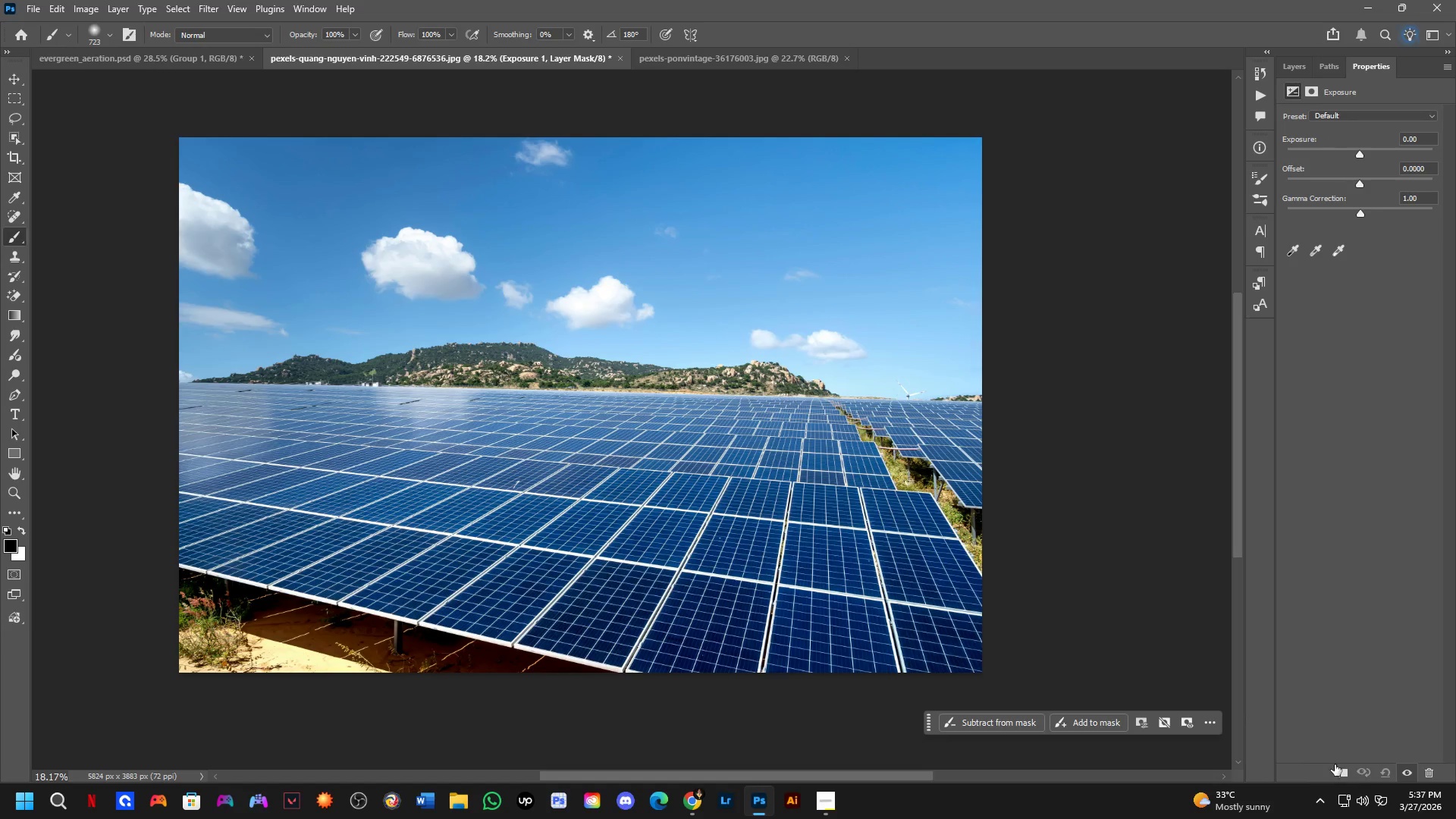 
left_click([1337, 770])
 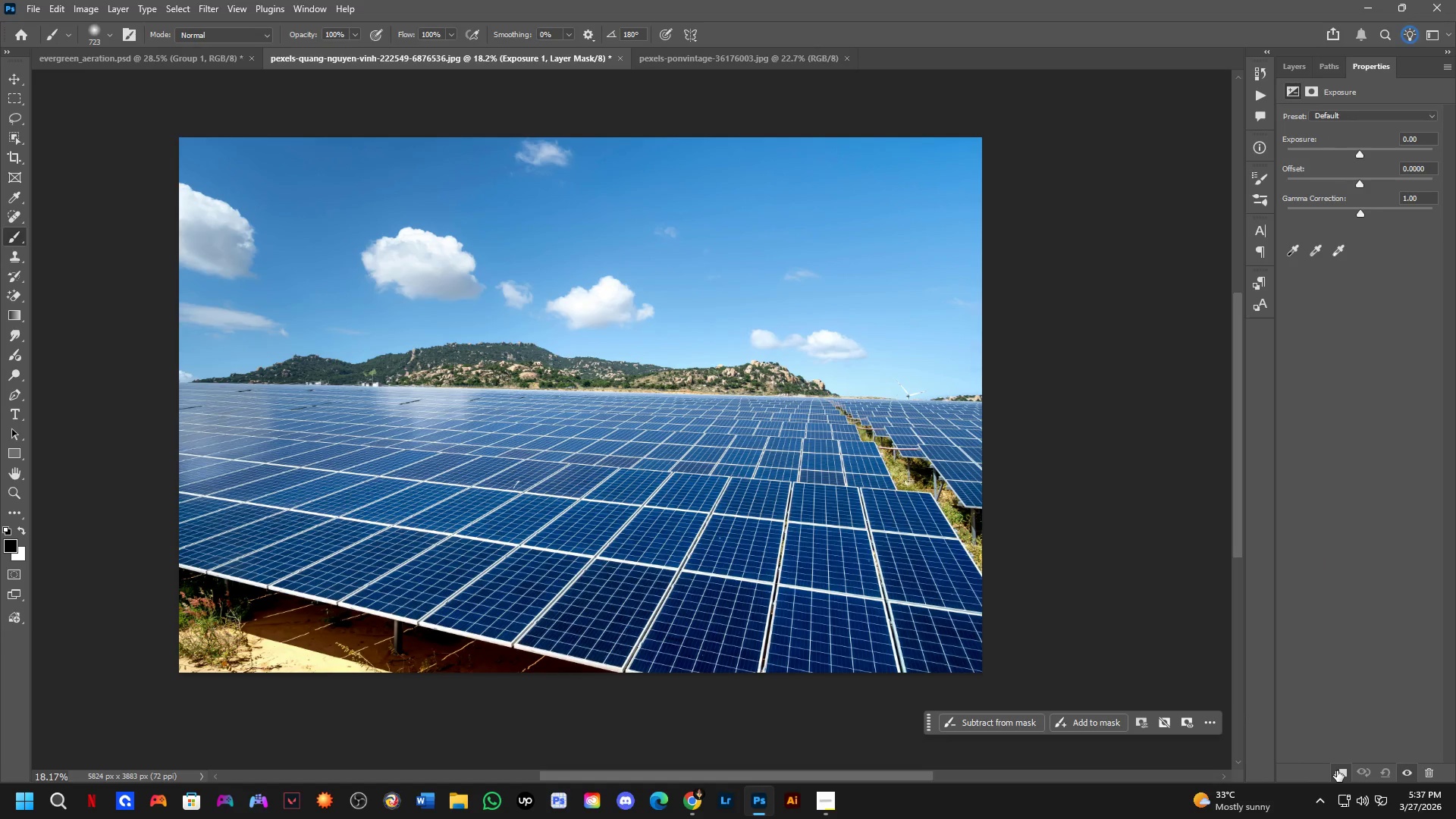 
key(Alt+AltLeft)
 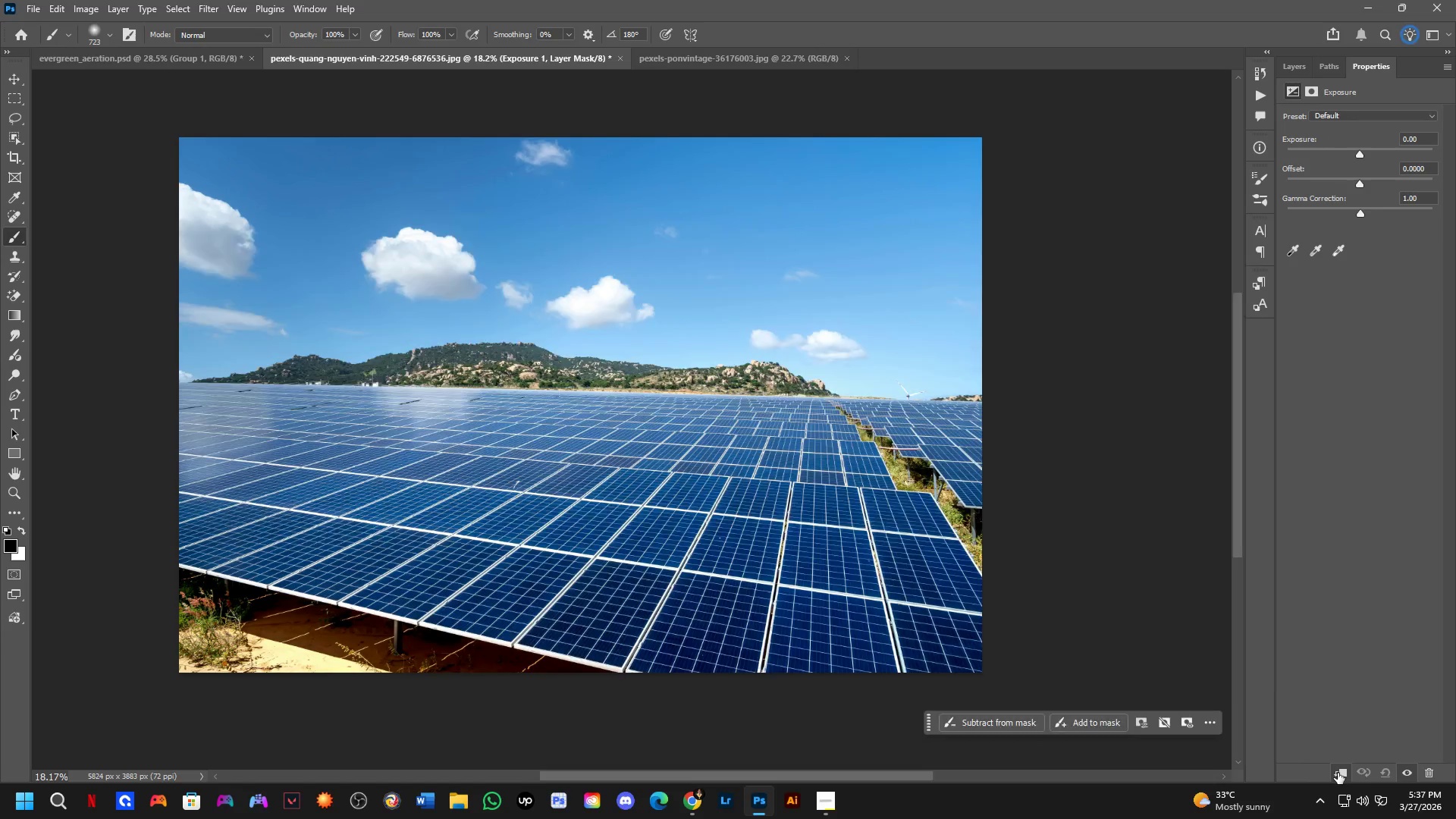 
key(Alt+Tab)